 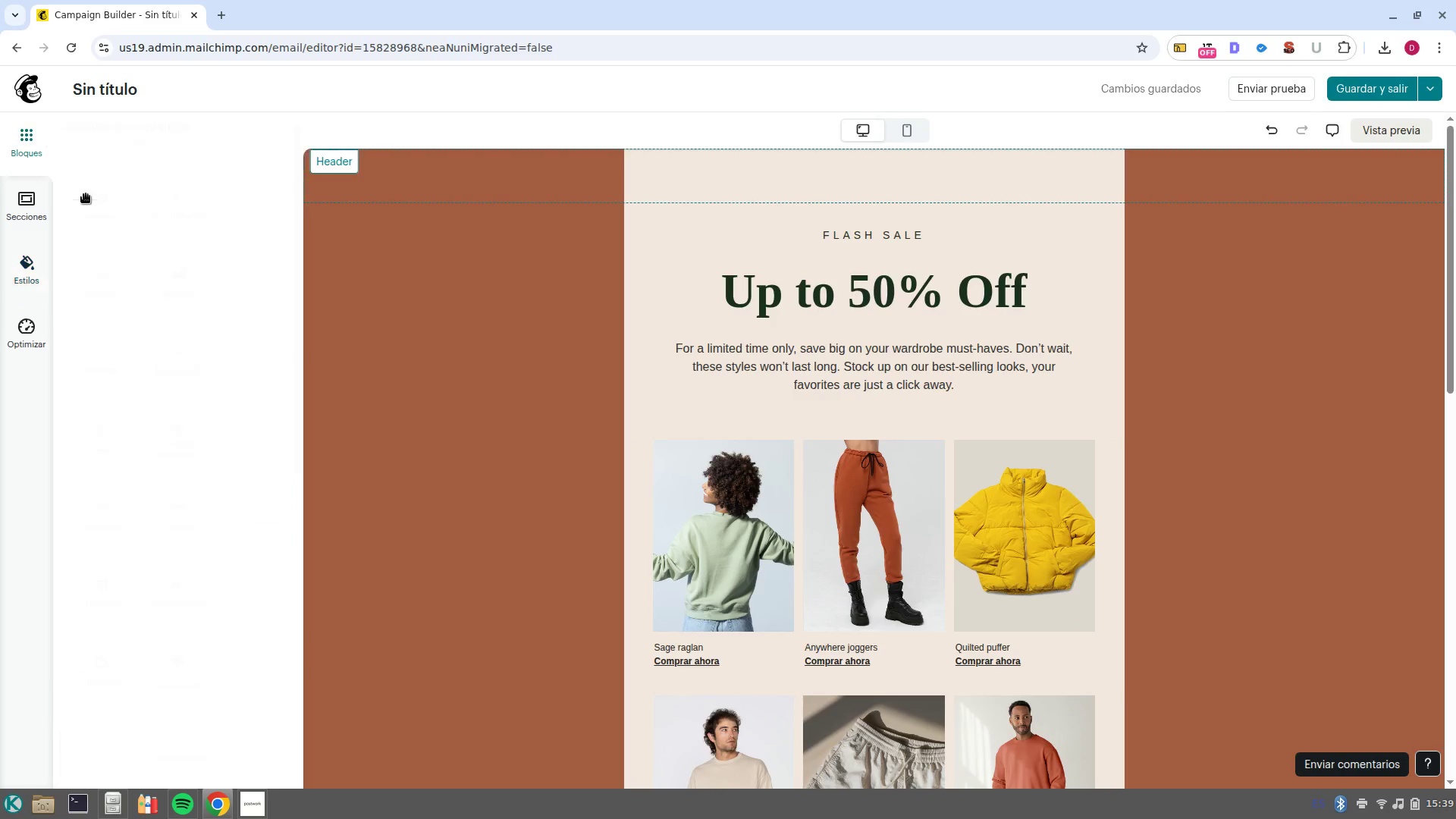 
left_click_drag(start_coordinate=[180, 221], to_coordinate=[835, 182])
 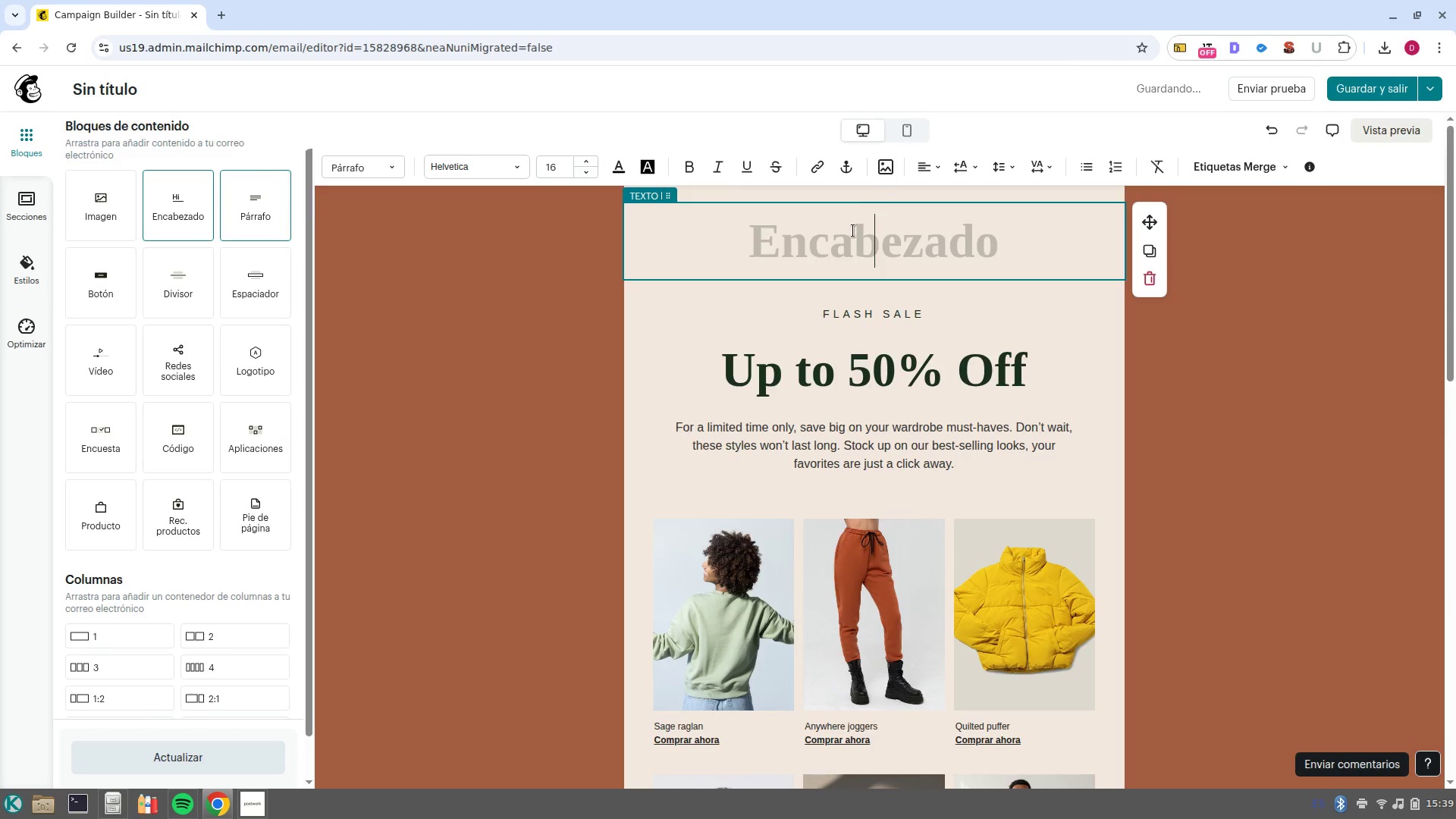 
hold_key(key=ControlLeft, duration=1.47)
 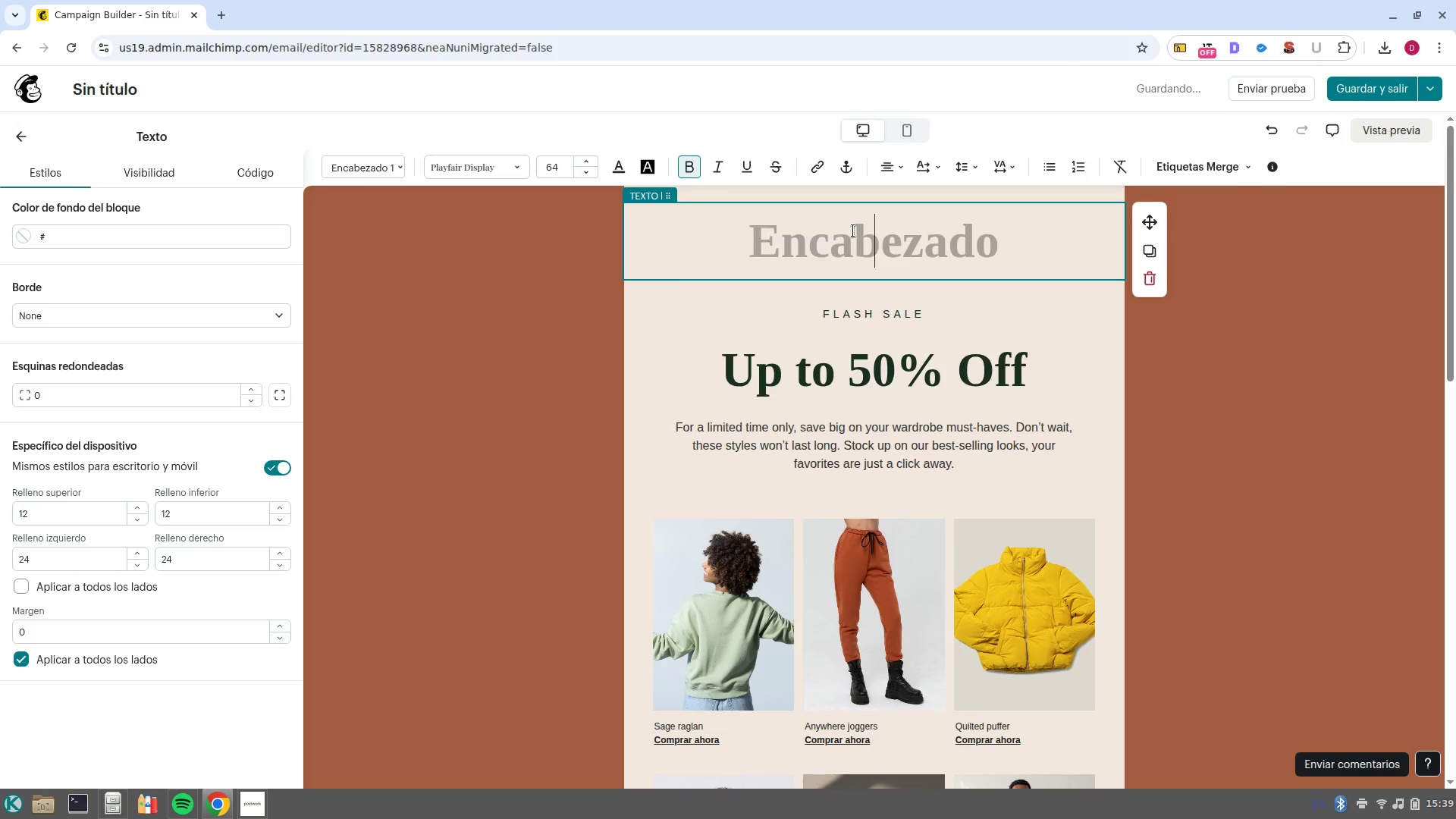 
key(Control+Shift+V)
 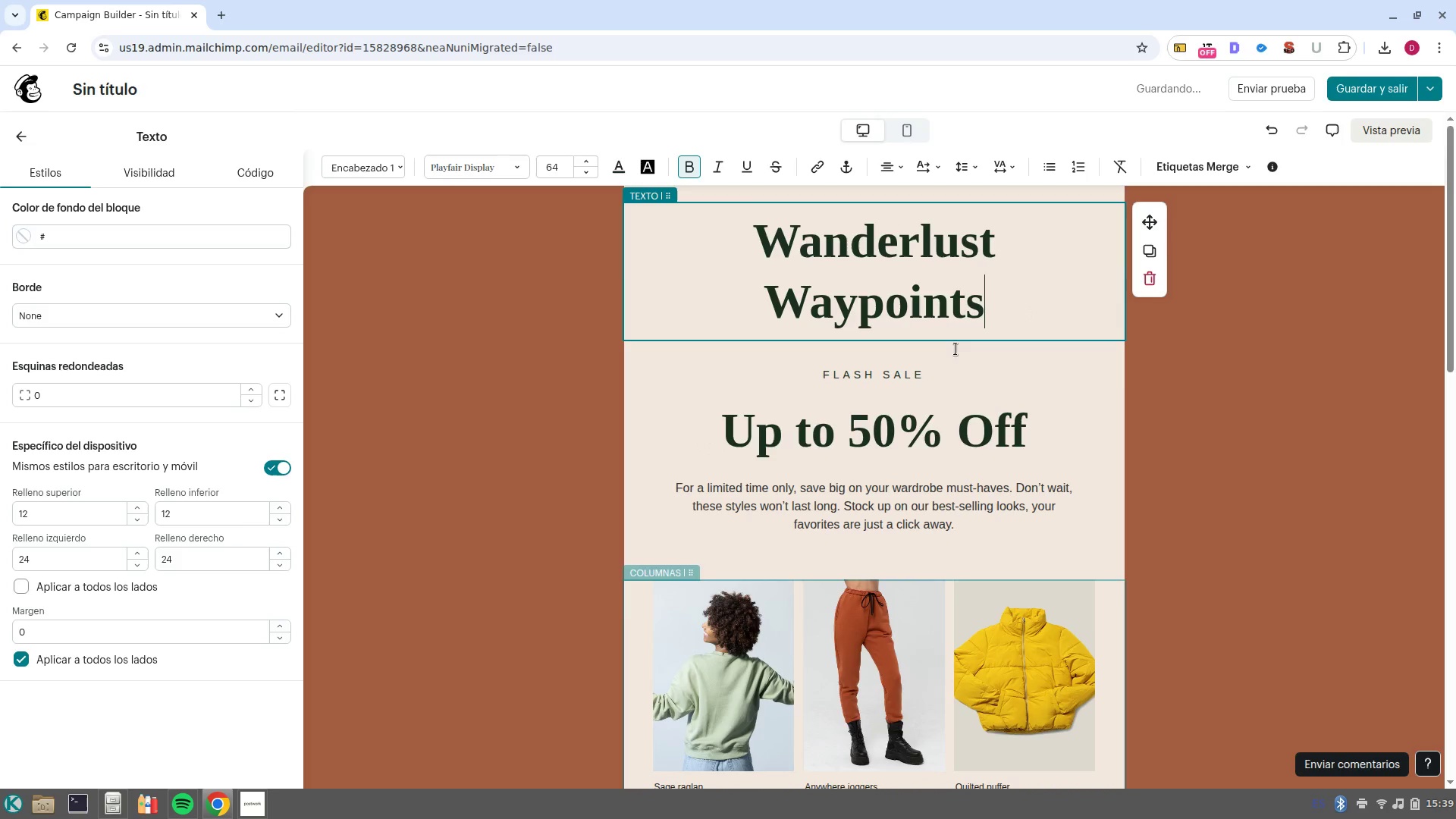 
wait(5.87)
 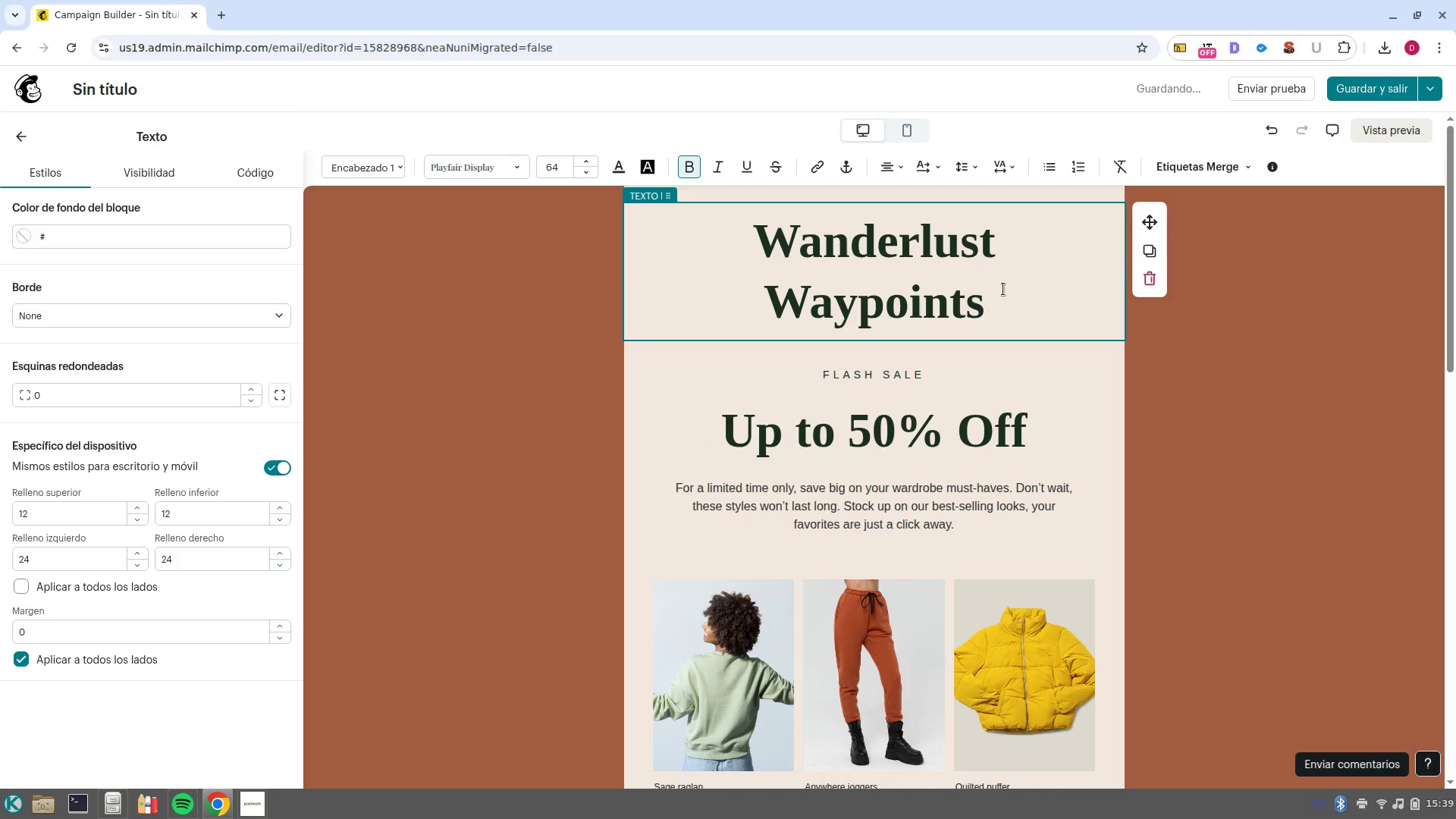 
left_click_drag(start_coordinate=[1005, 312], to_coordinate=[734, 237])
 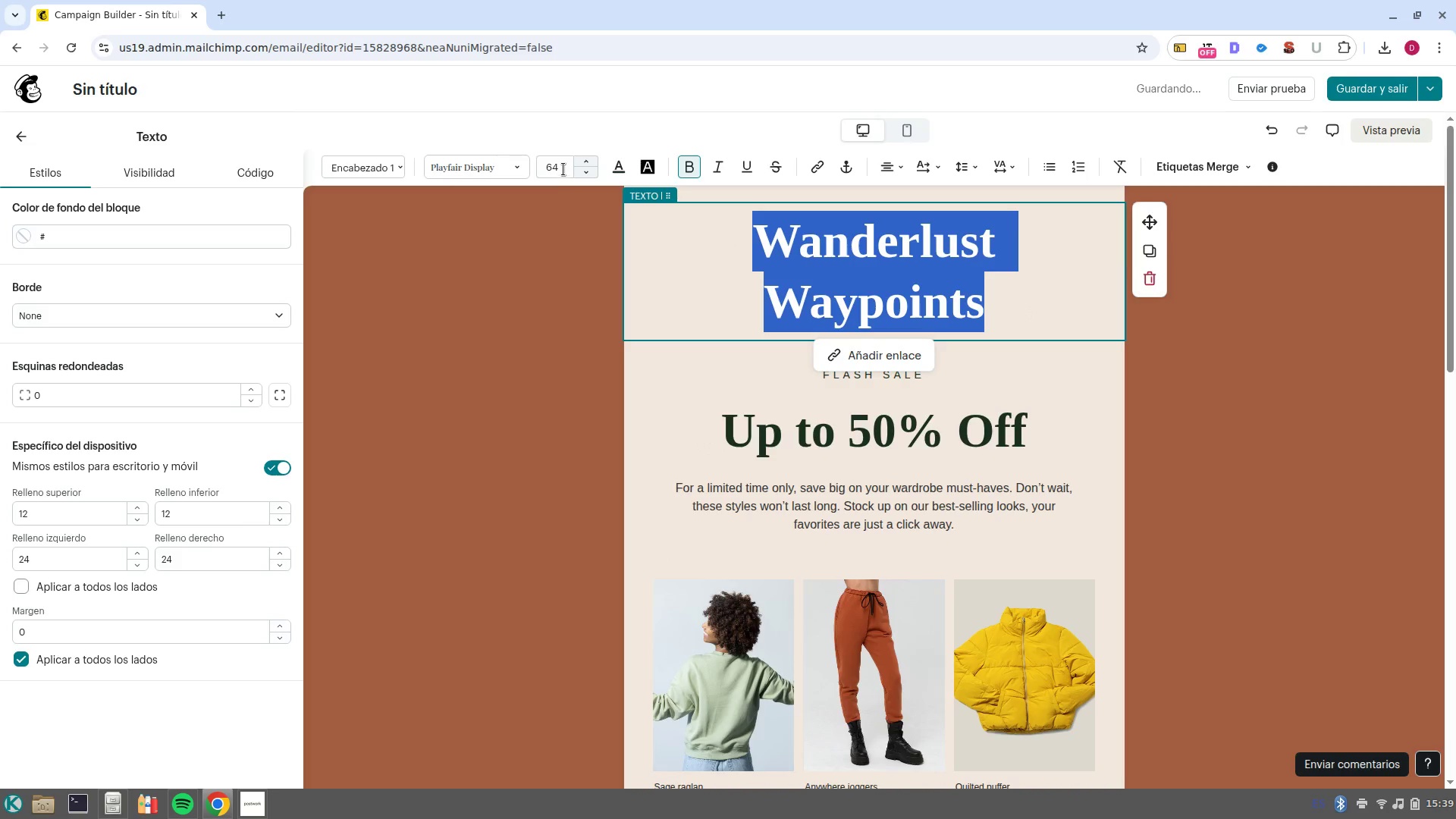 
left_click([562, 168])
 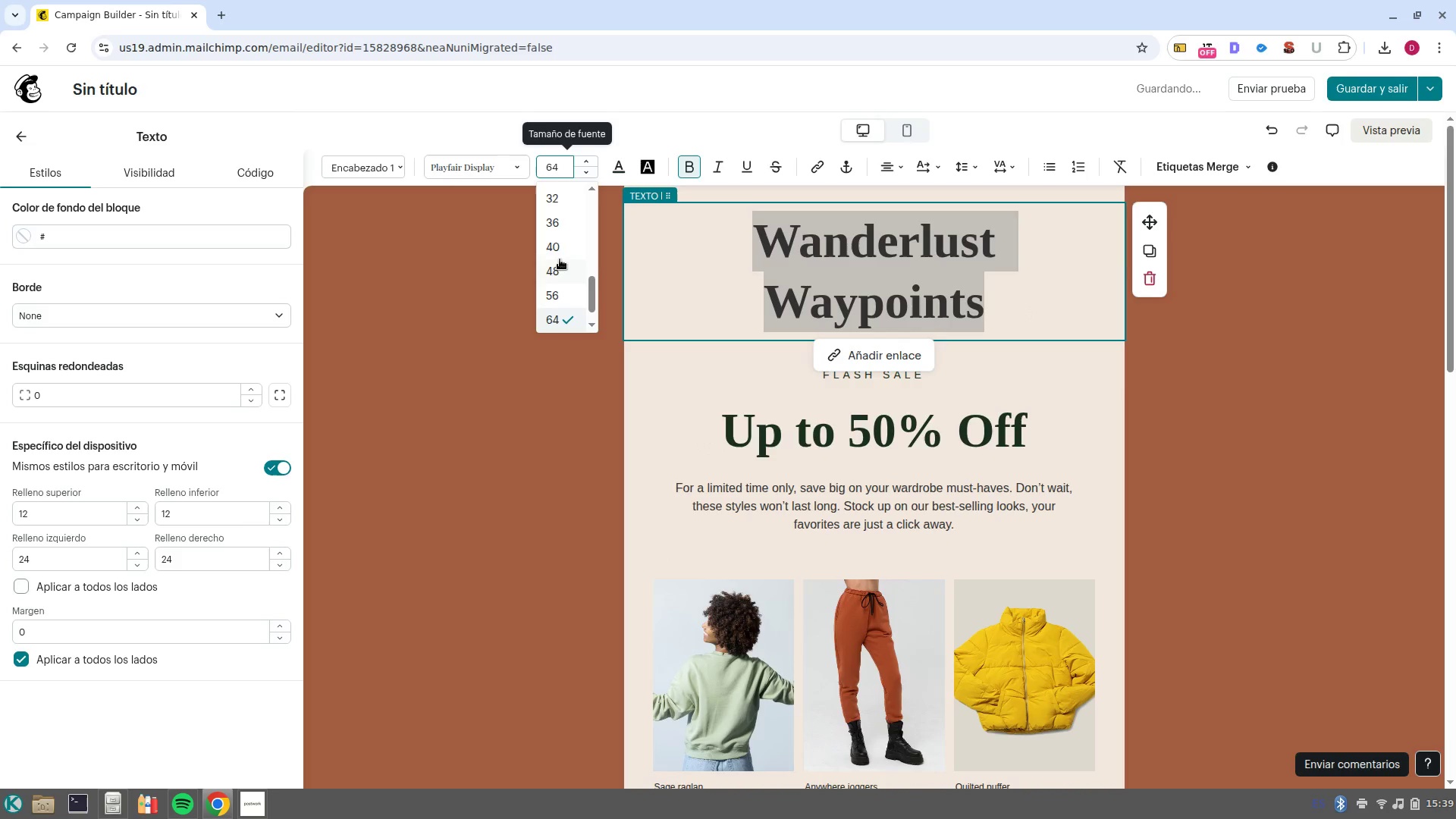 
left_click([558, 250])
 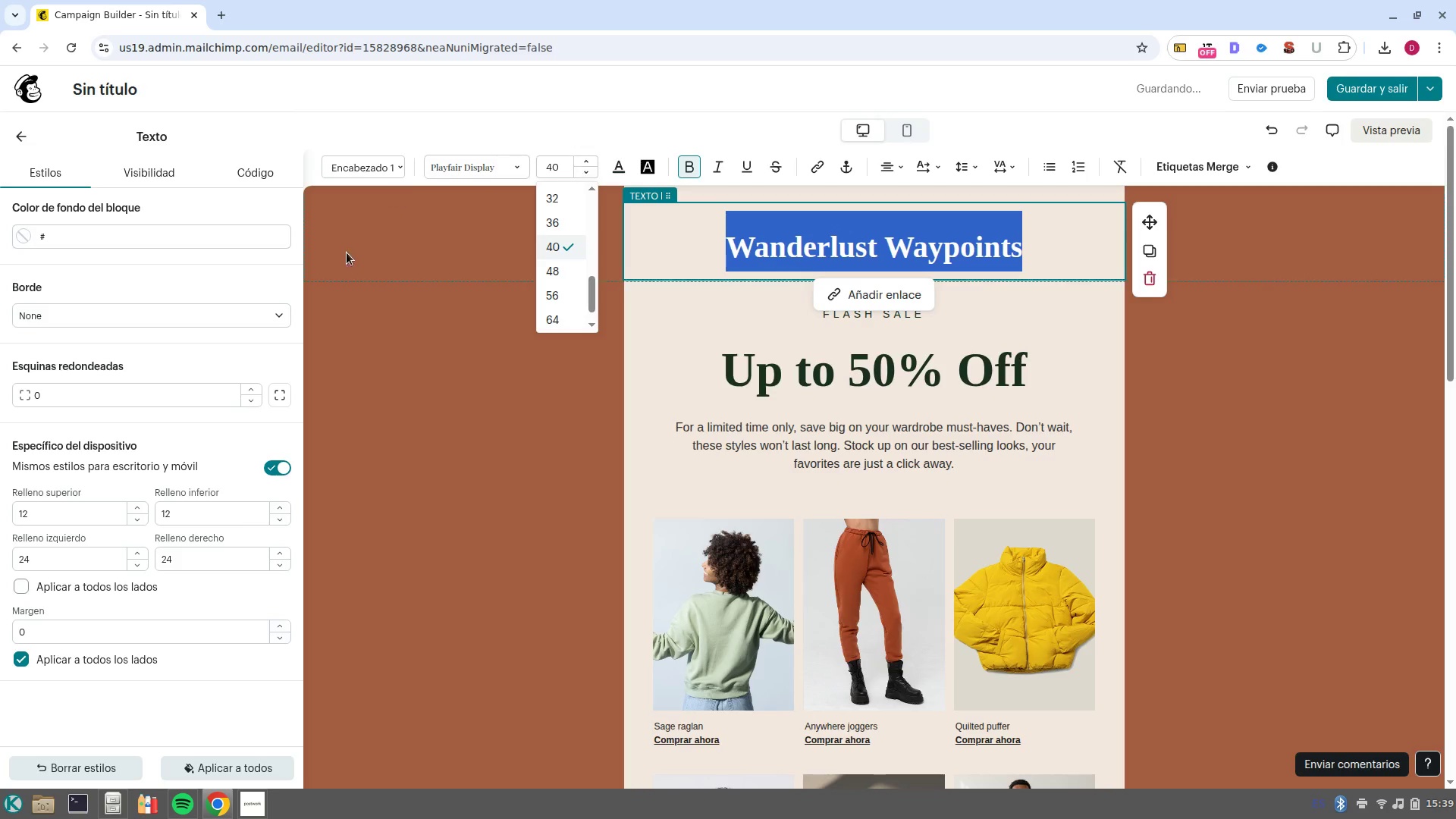 
wait(6.01)
 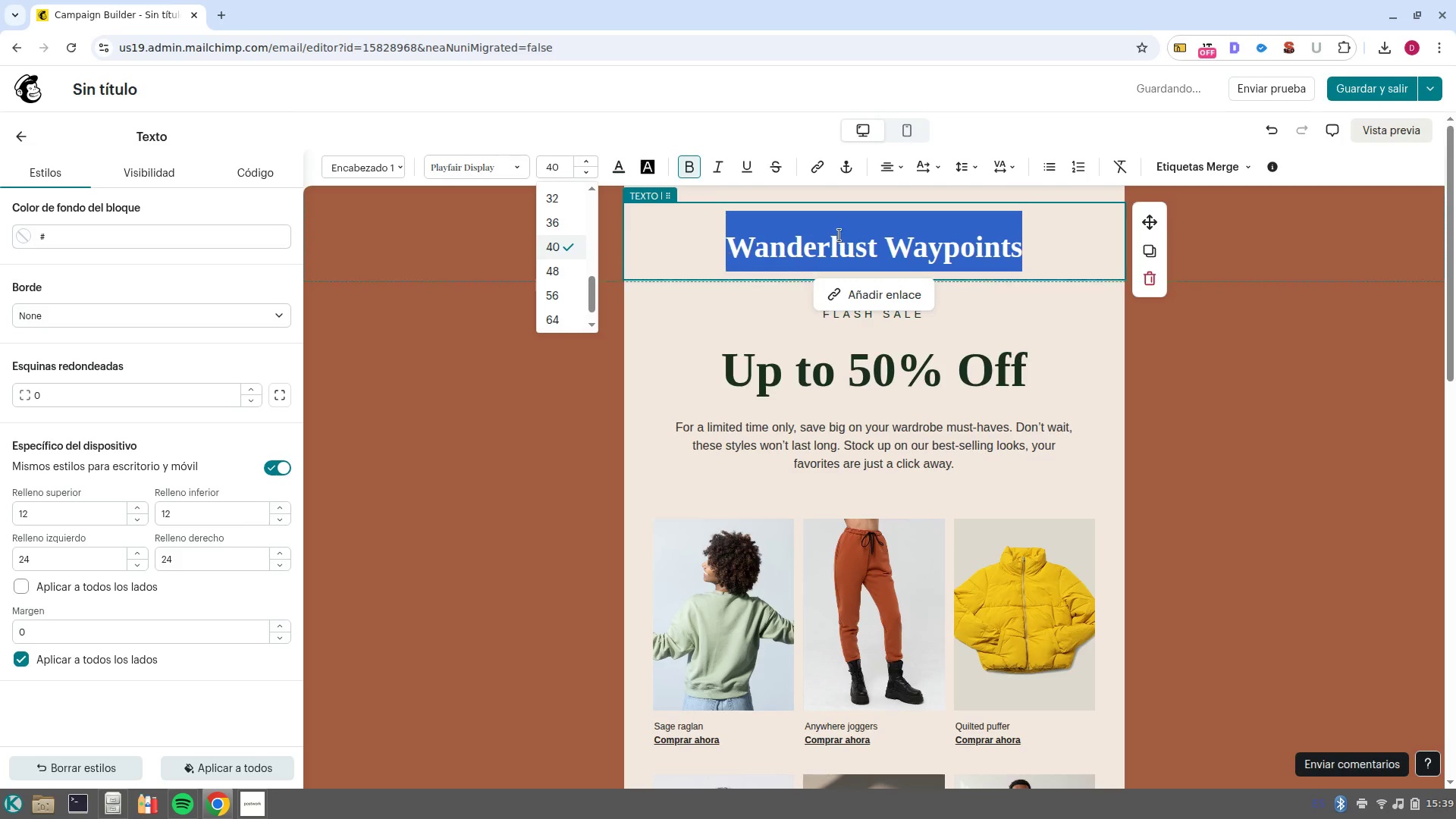 
left_click([735, 336])
 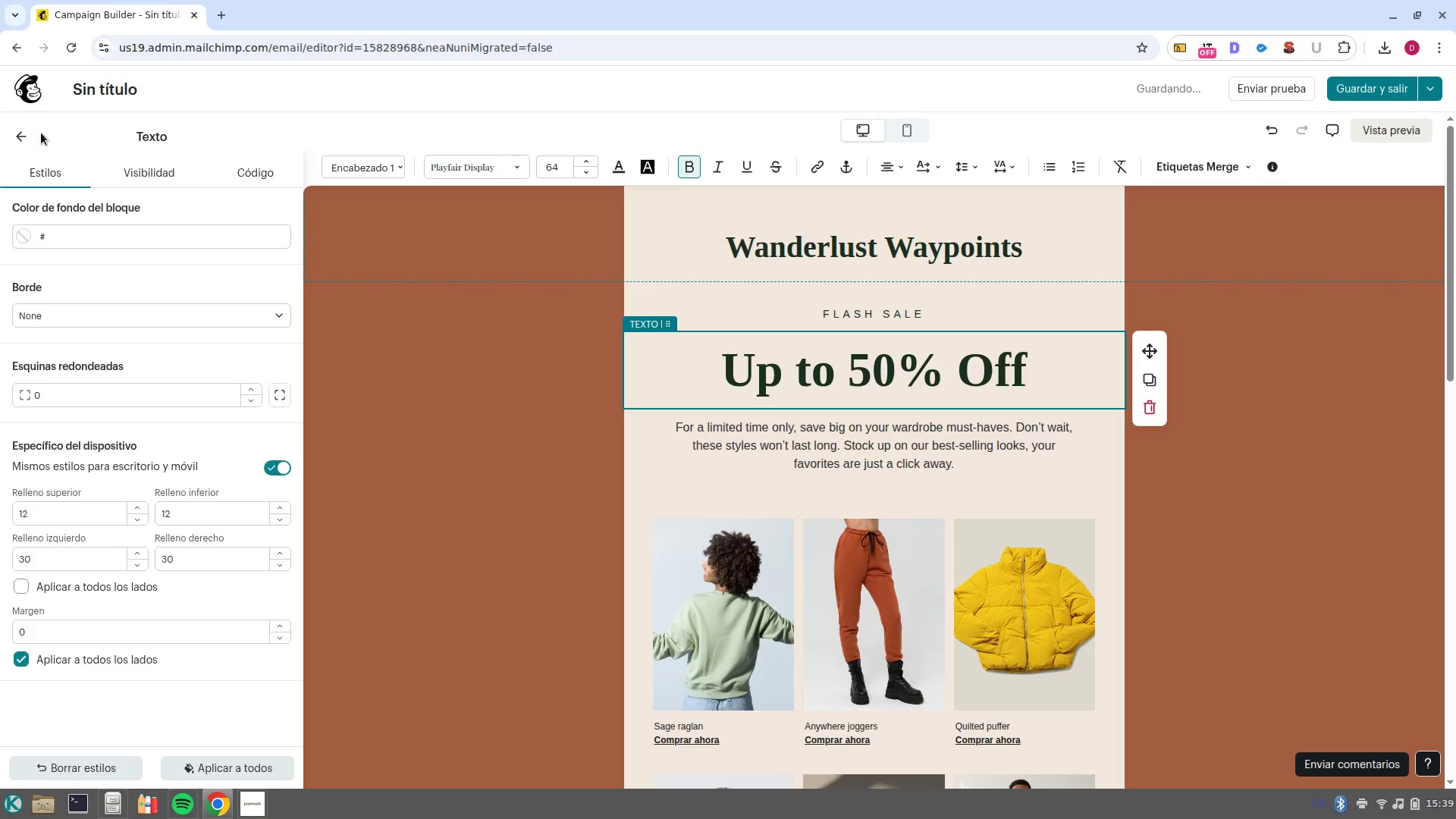 
left_click([24, 133])
 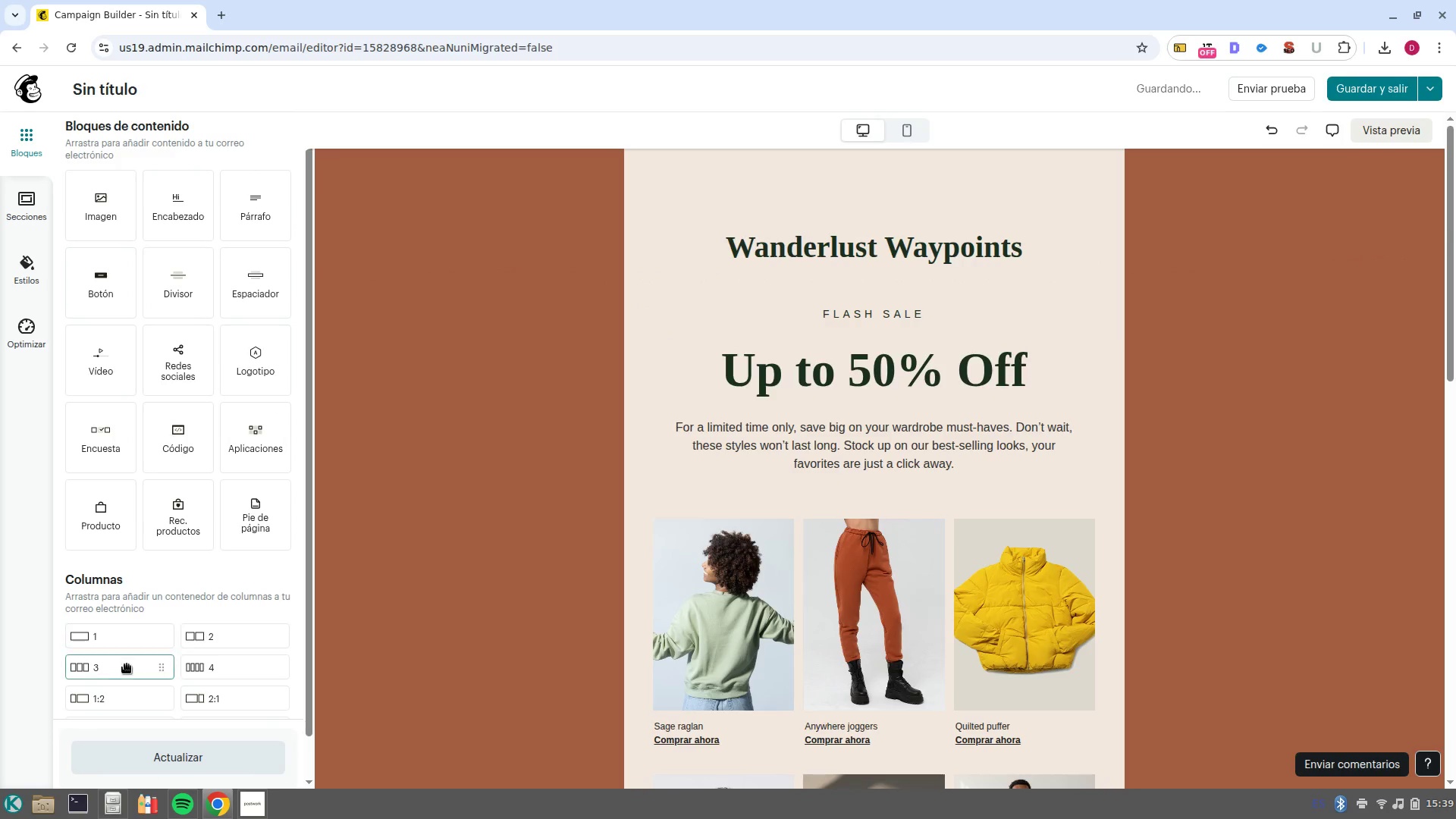 
left_click_drag(start_coordinate=[200, 638], to_coordinate=[835, 184])
 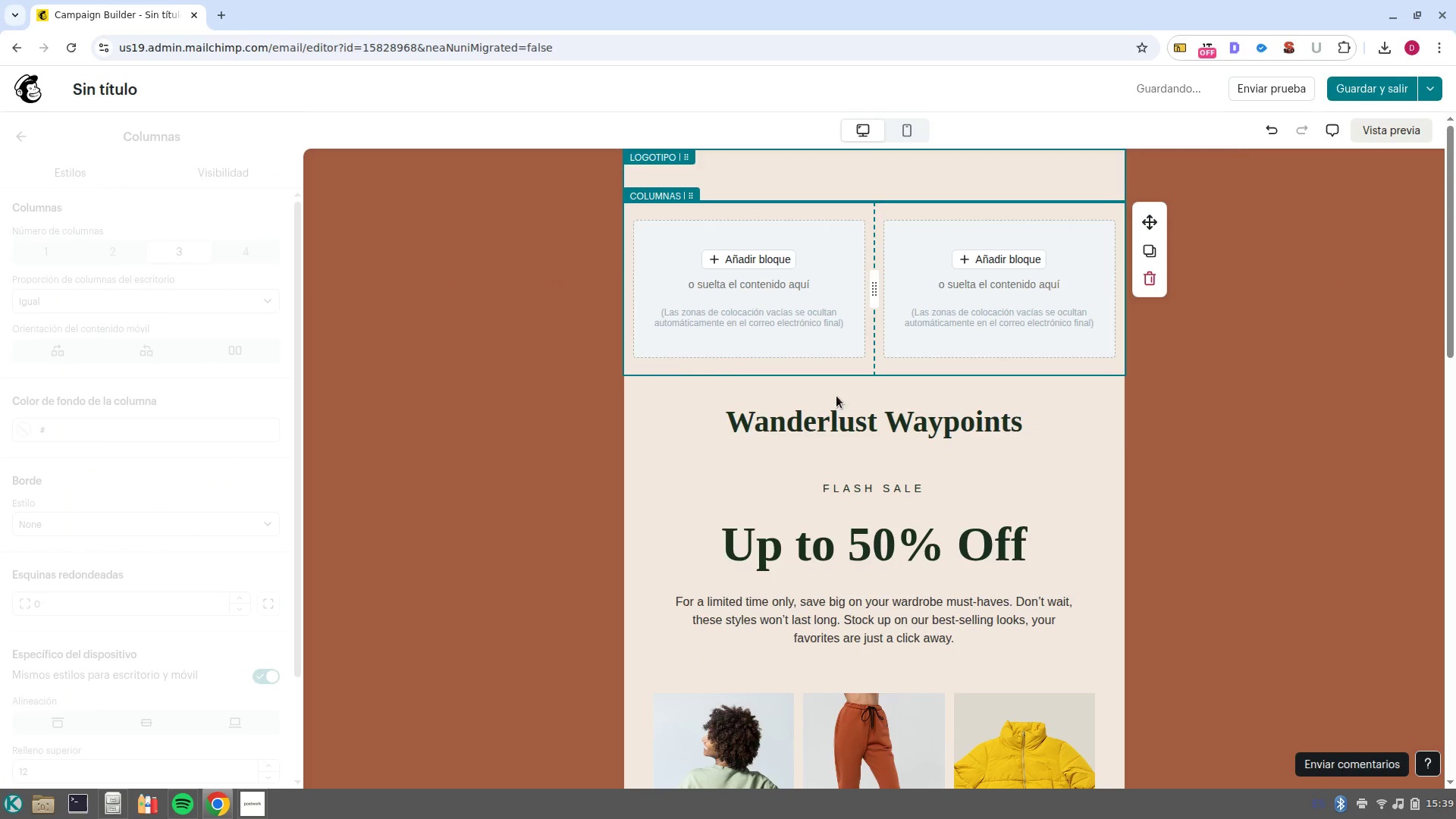 
left_click([842, 403])
 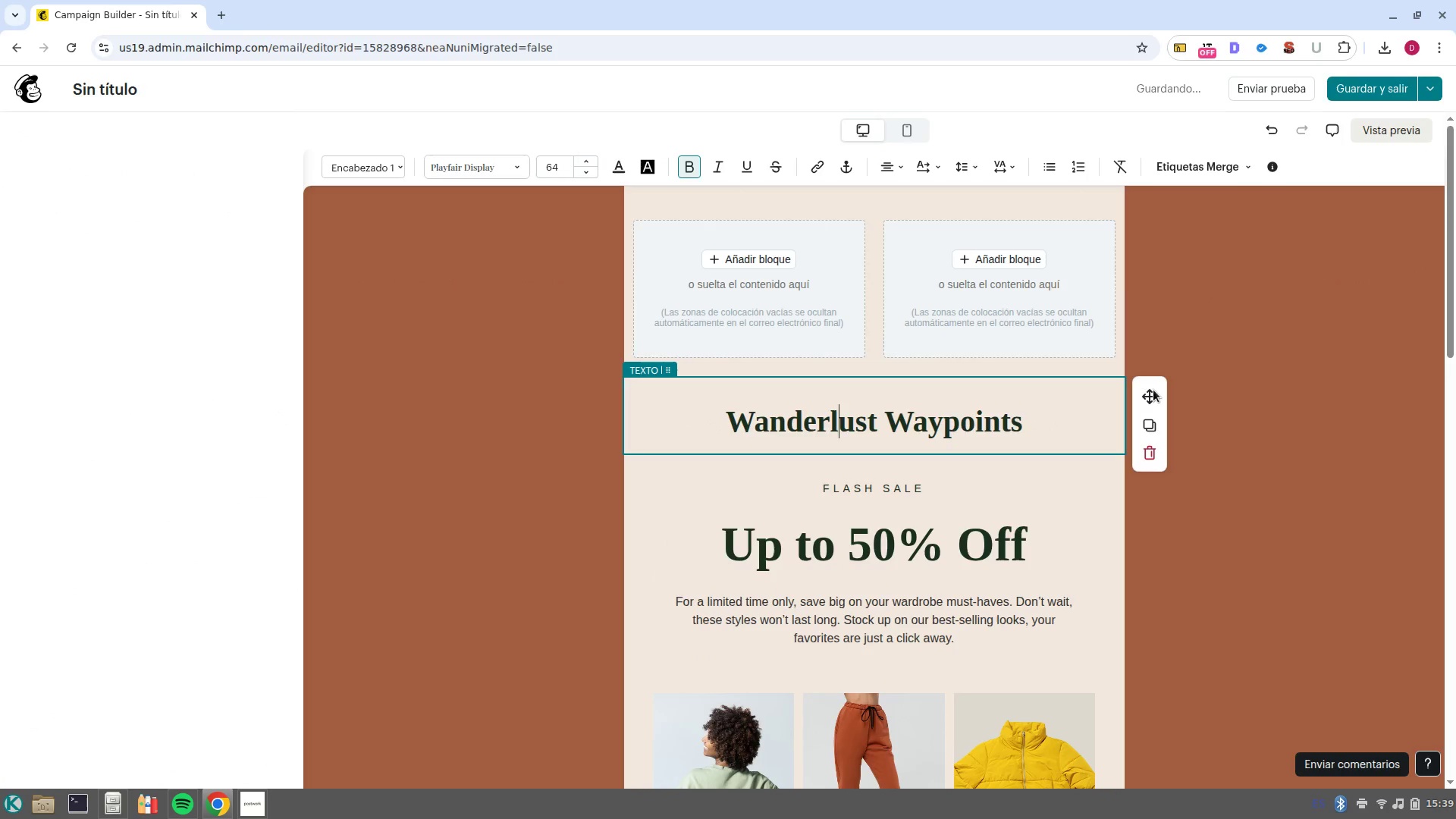 
left_click_drag(start_coordinate=[1153, 390], to_coordinate=[714, 258])
 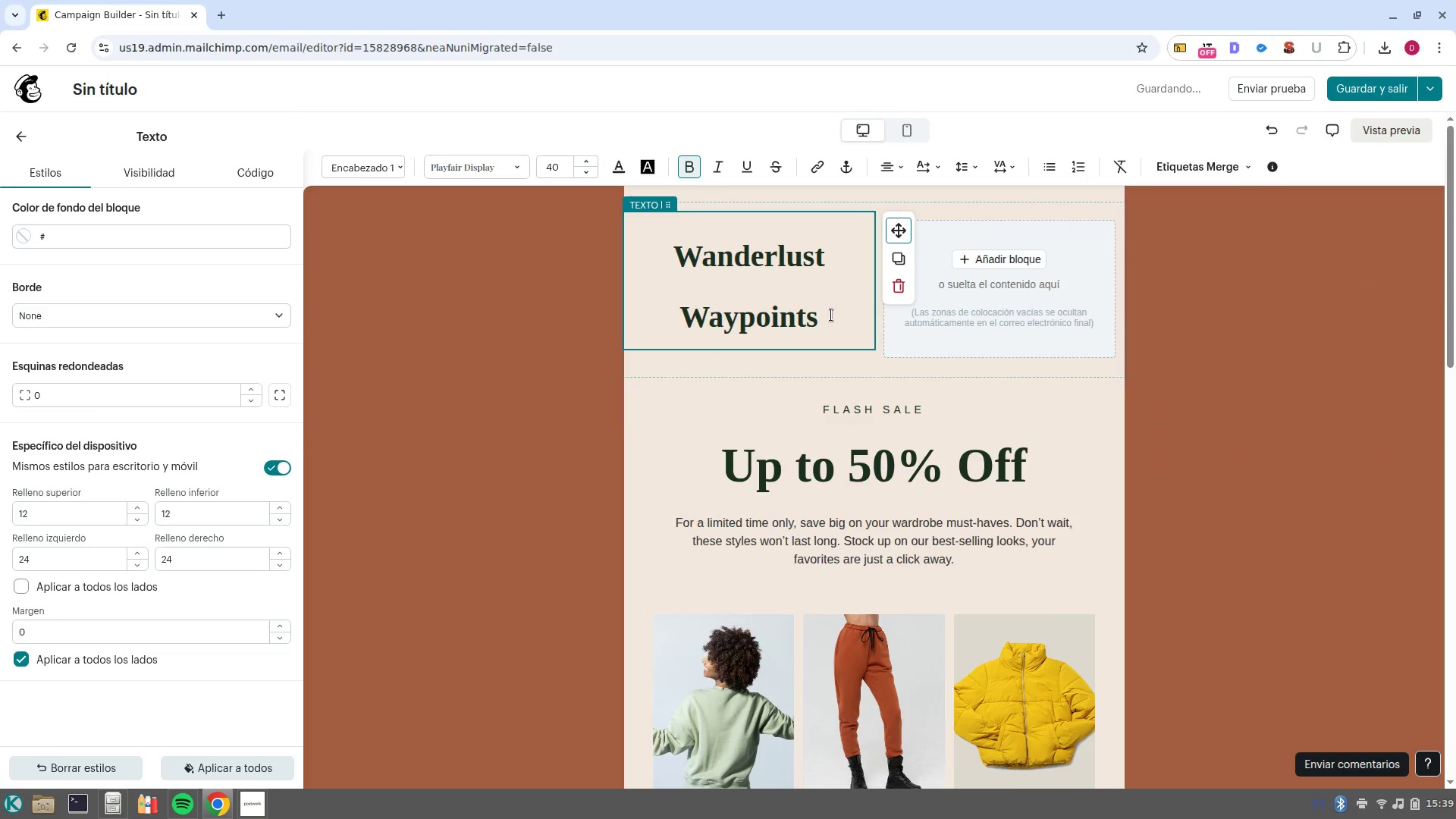 
left_click_drag(start_coordinate=[831, 315], to_coordinate=[662, 256])
 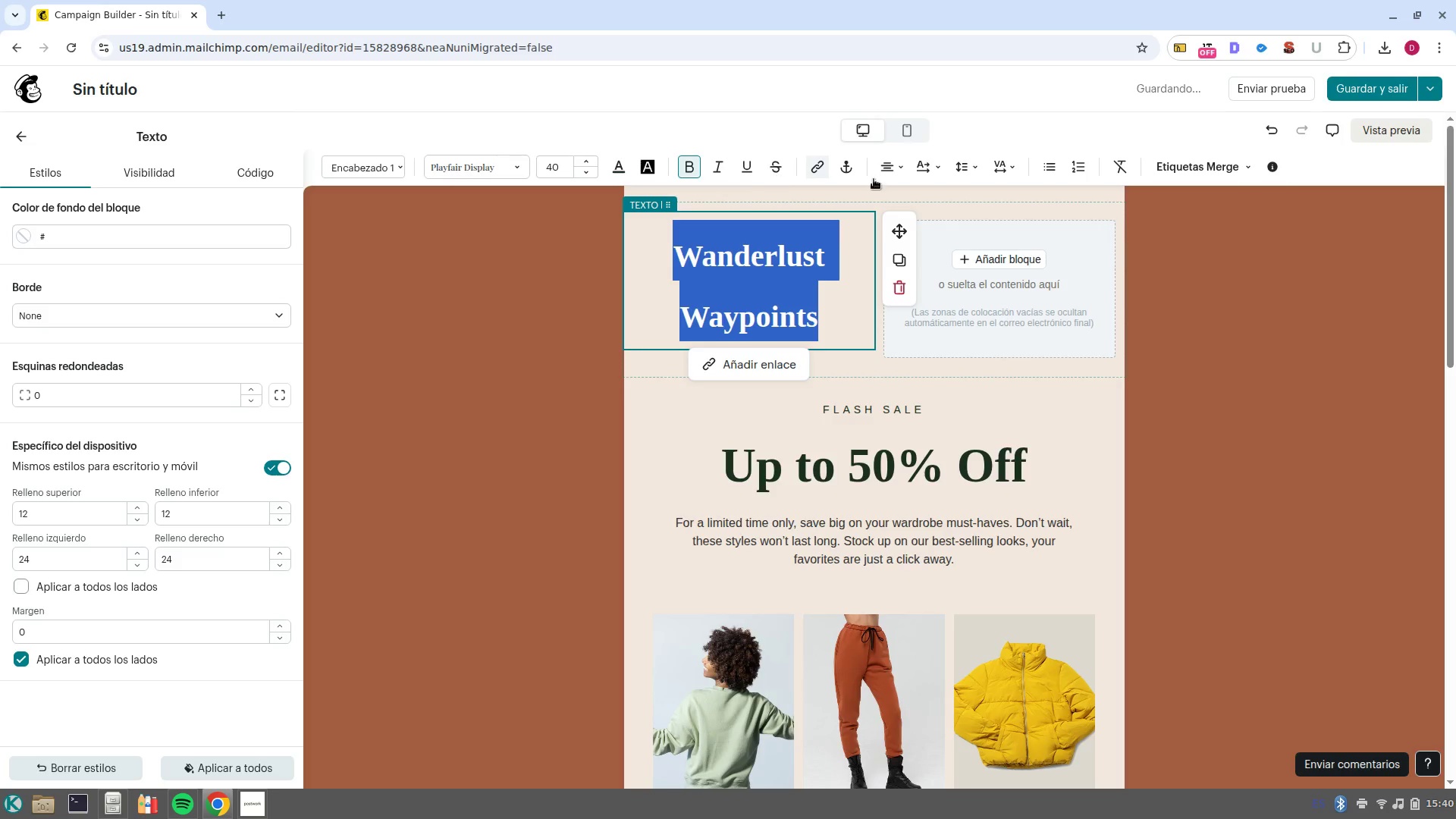 
left_click([878, 175])
 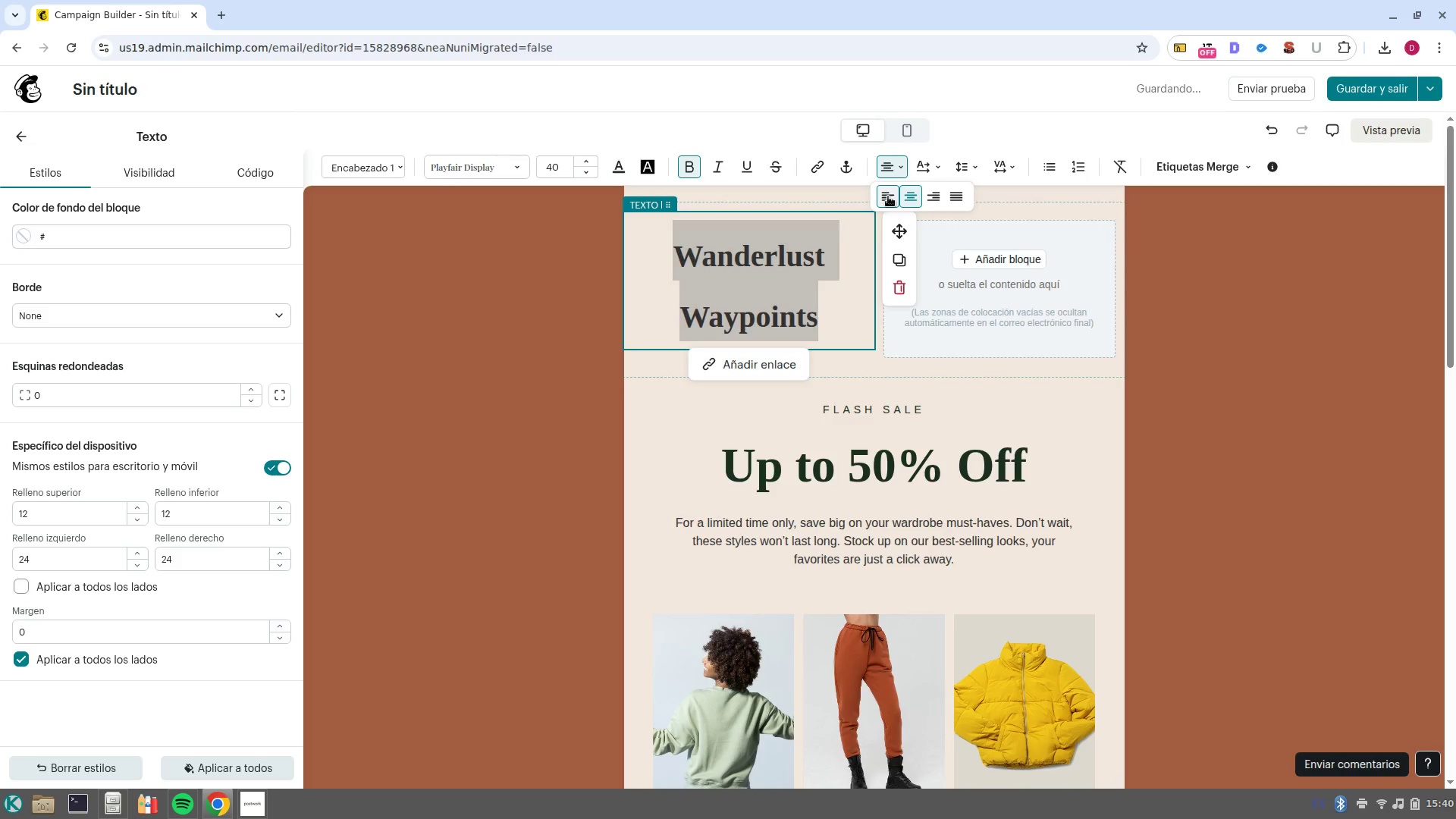 
left_click([888, 196])
 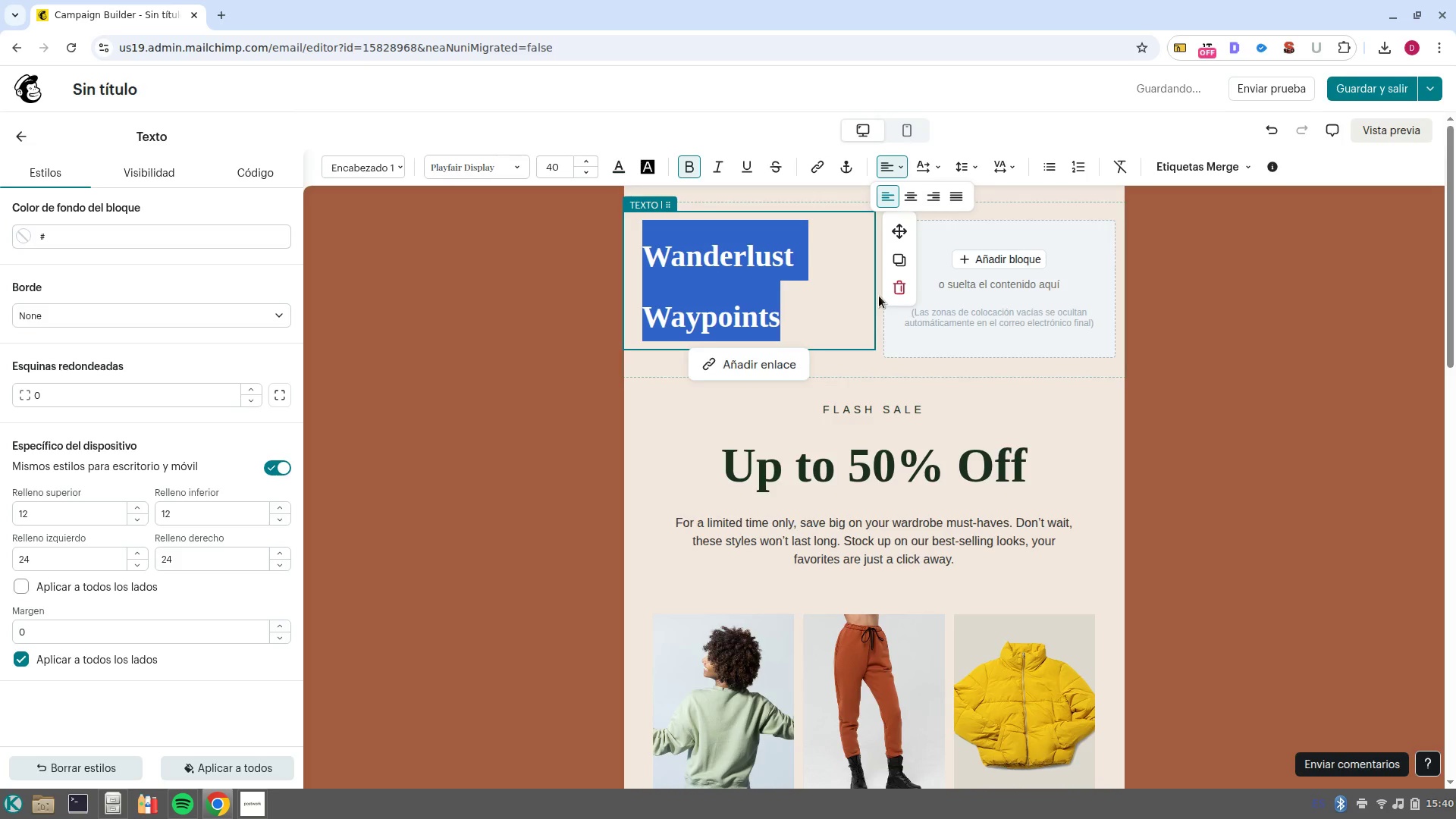 
left_click([822, 300])
 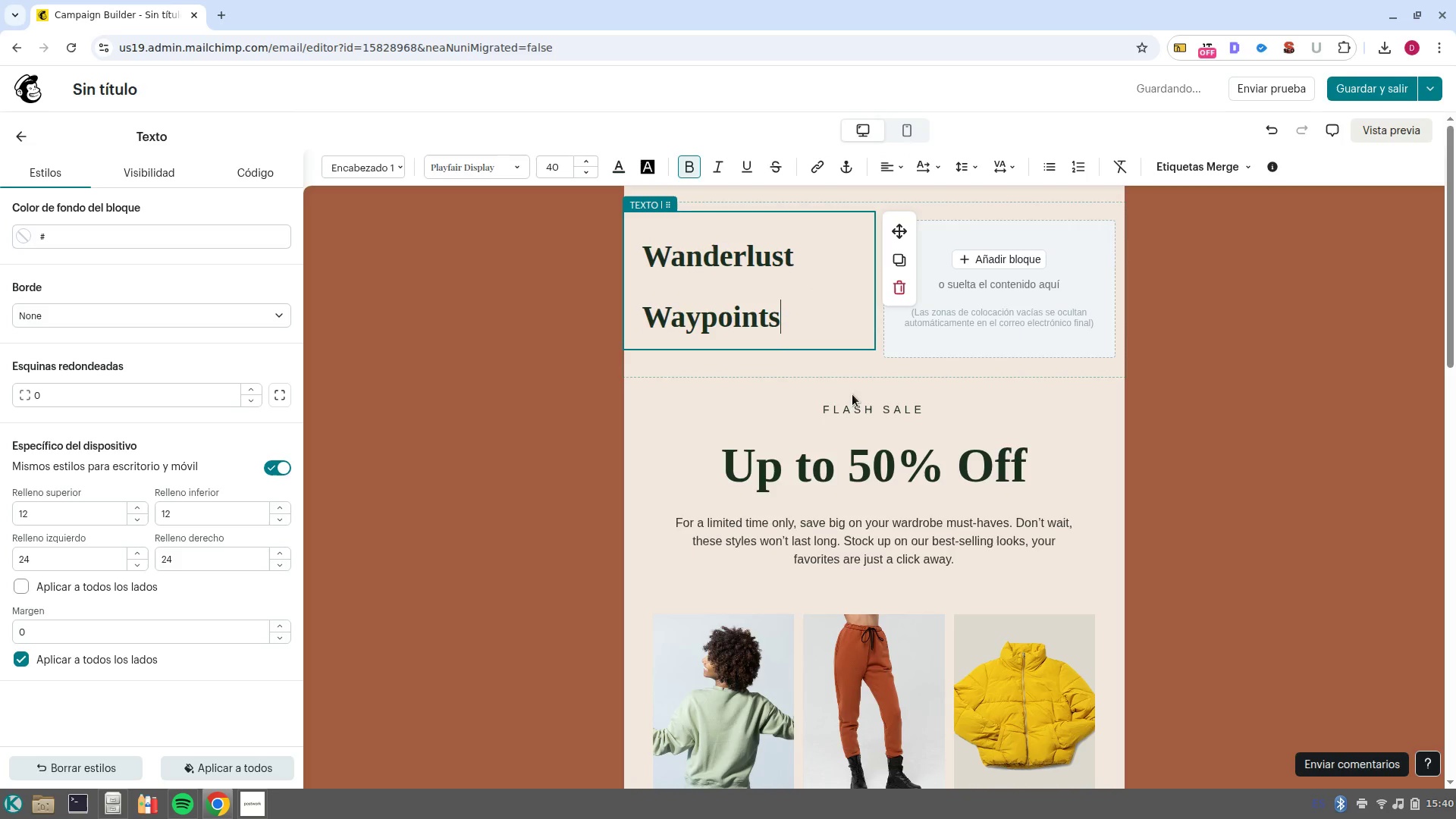 
left_click([855, 408])
 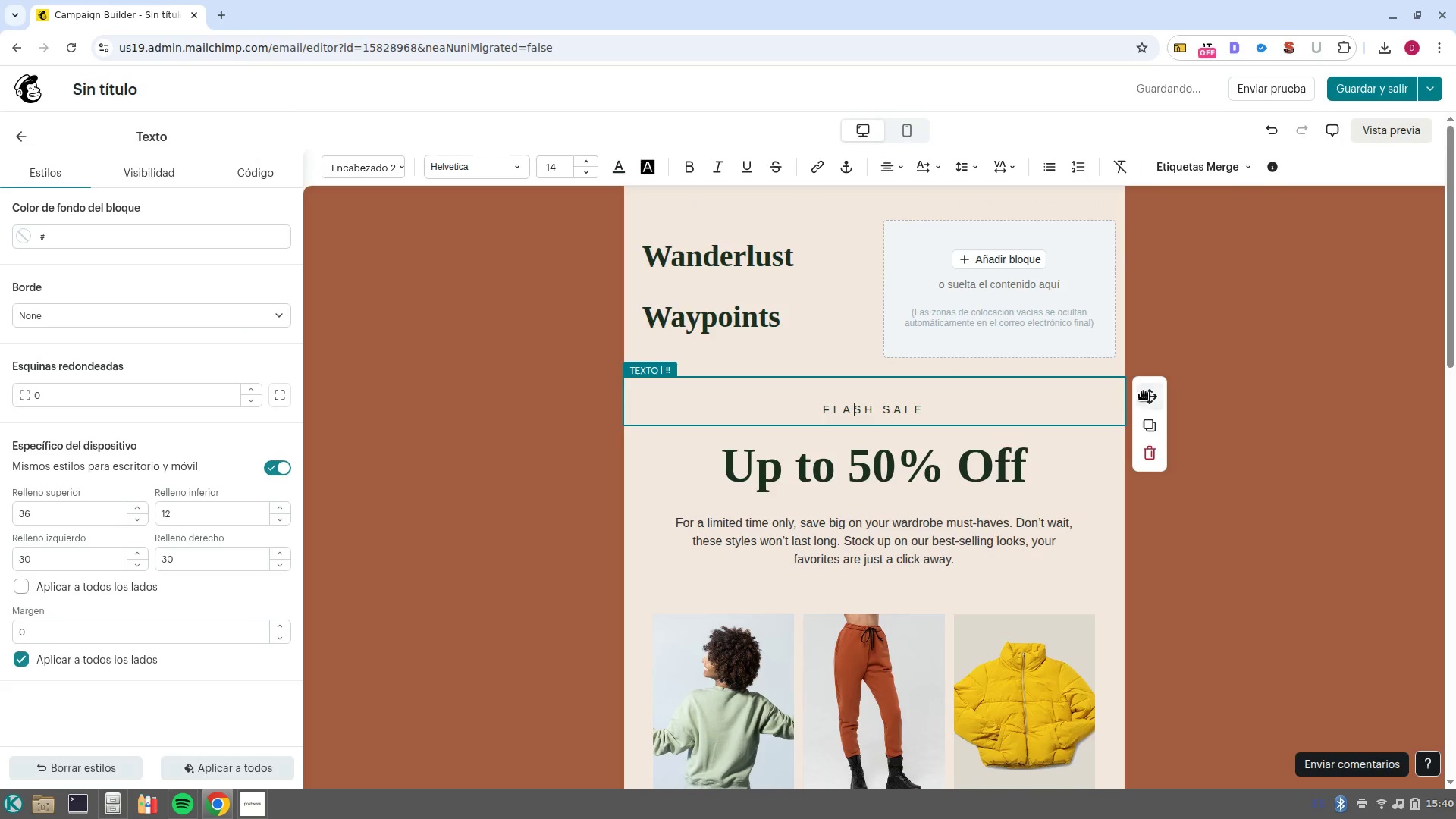 
left_click_drag(start_coordinate=[1150, 395], to_coordinate=[1001, 262])
 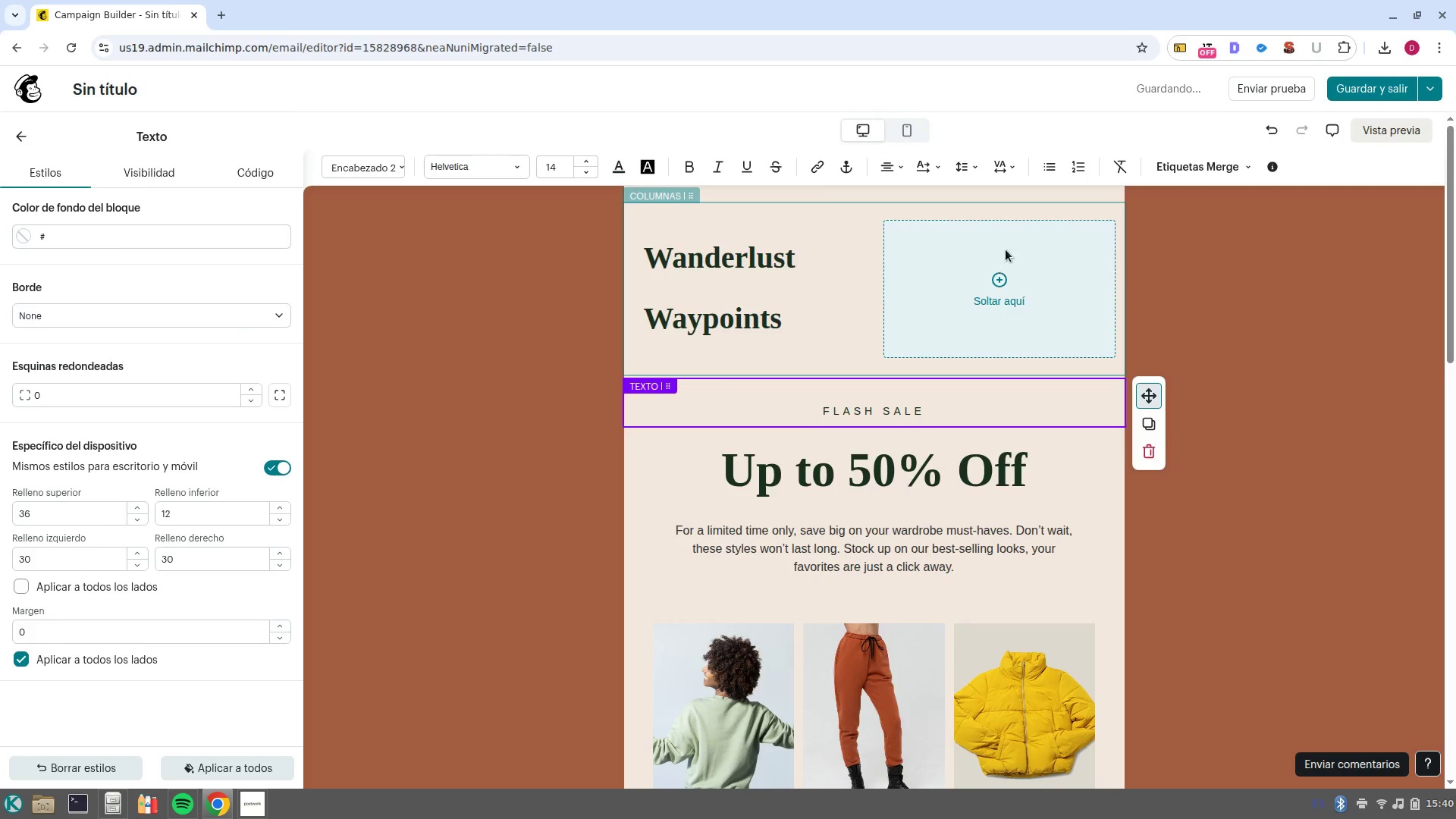 
mouse_move([1023, 239])
 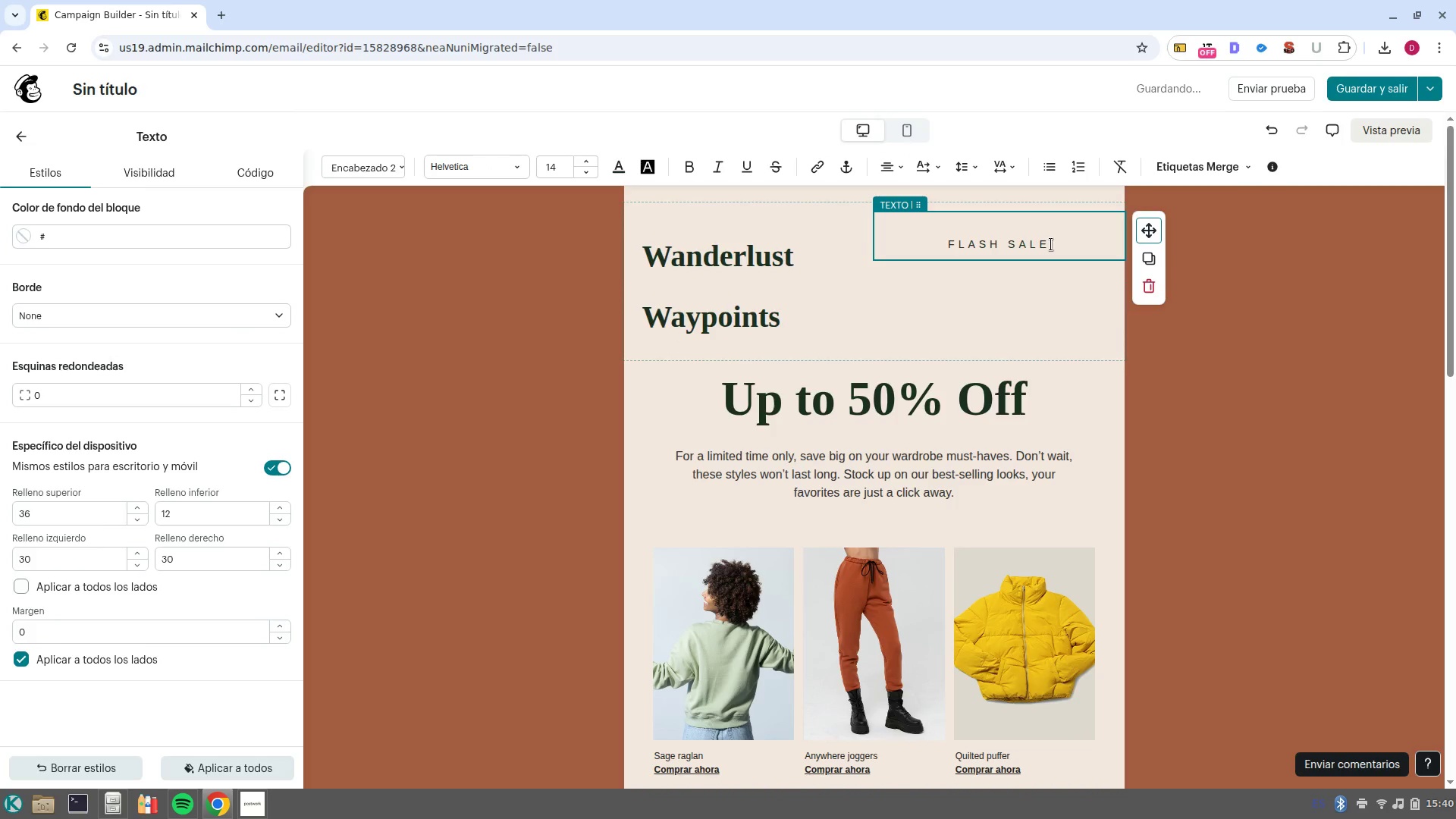 
left_click_drag(start_coordinate=[1051, 244], to_coordinate=[938, 245])
 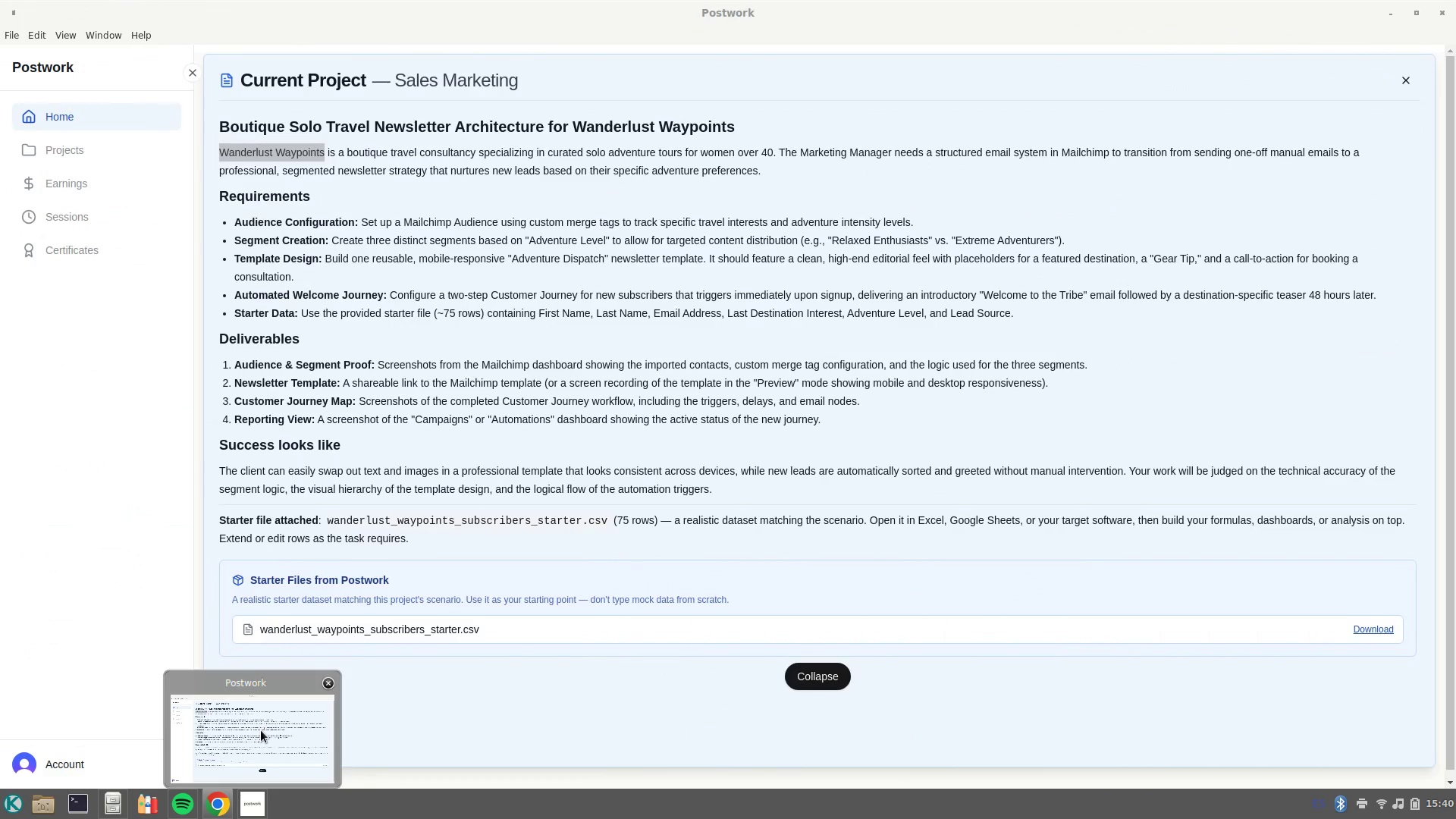 
wait(6.23)
 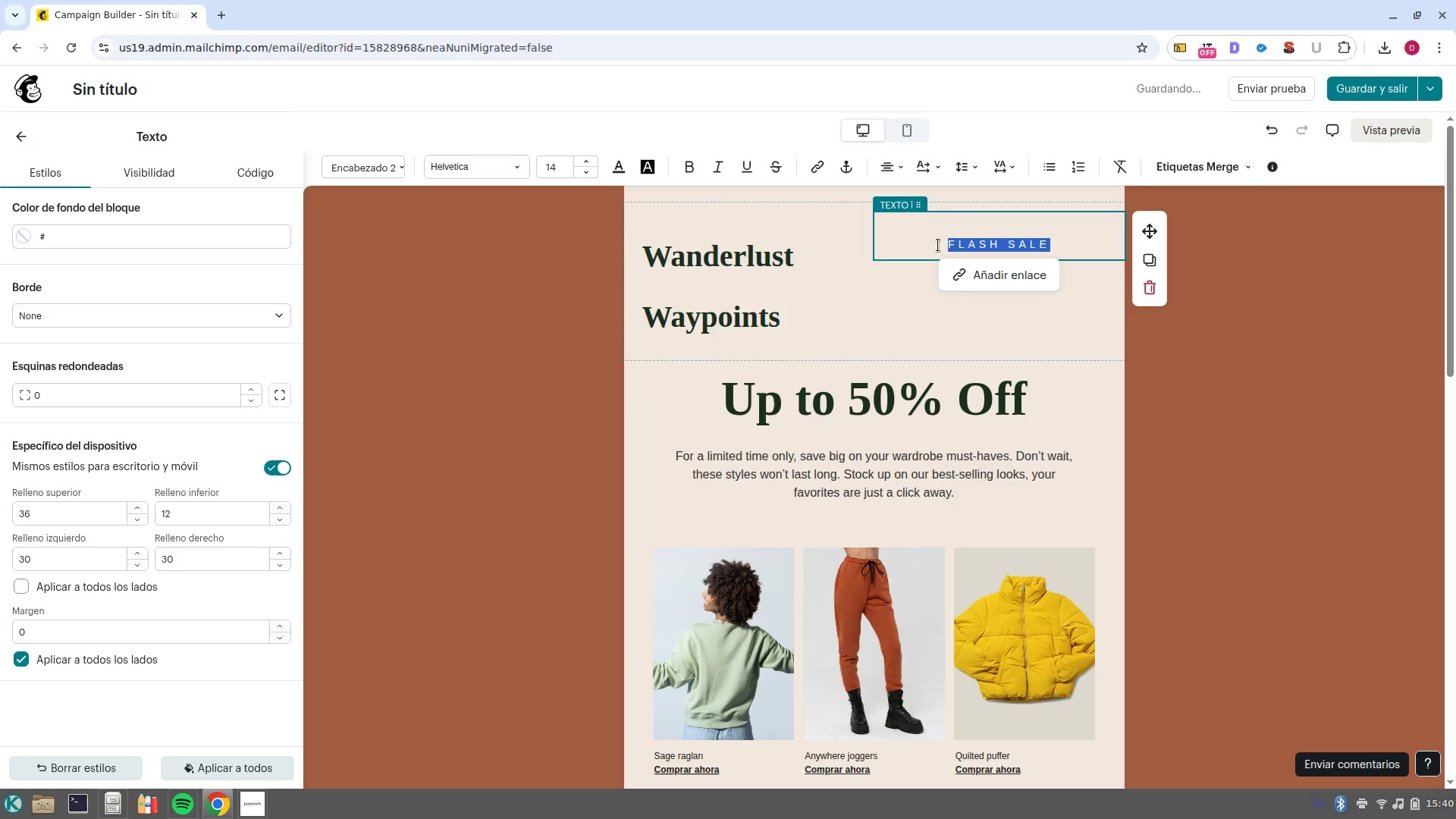 
left_click([261, 730])